 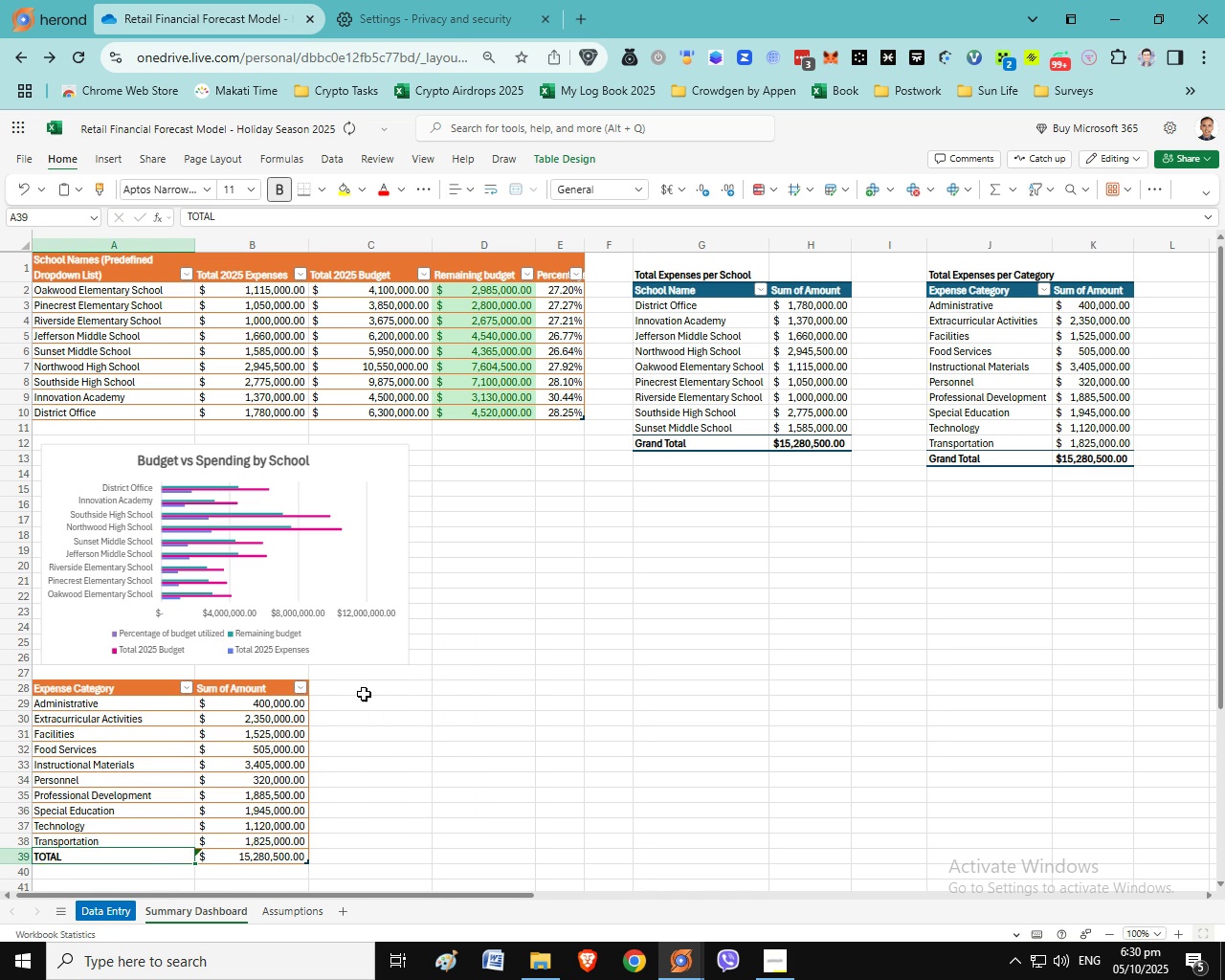 
double_click([368, 692])
 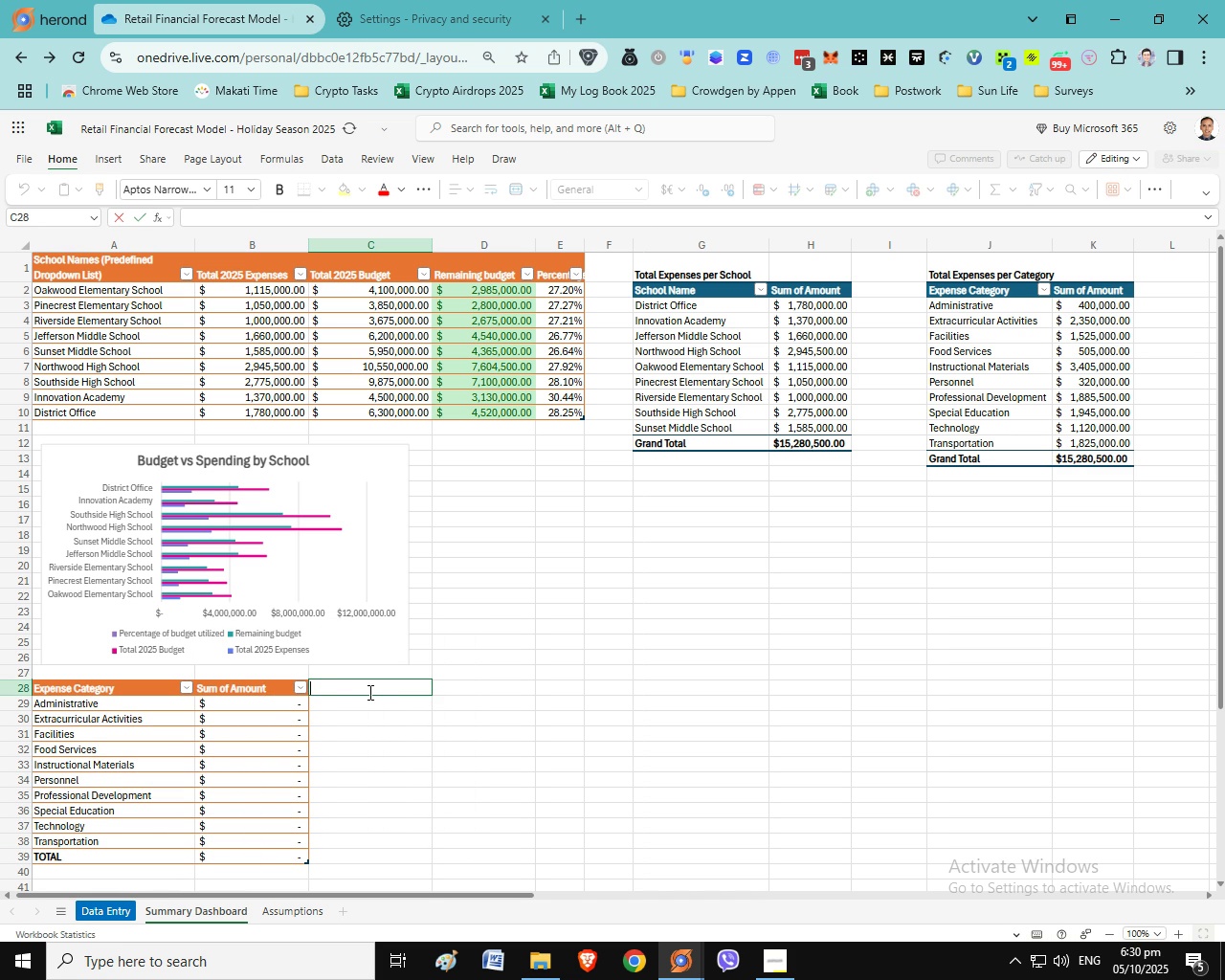 
triple_click([368, 692])
 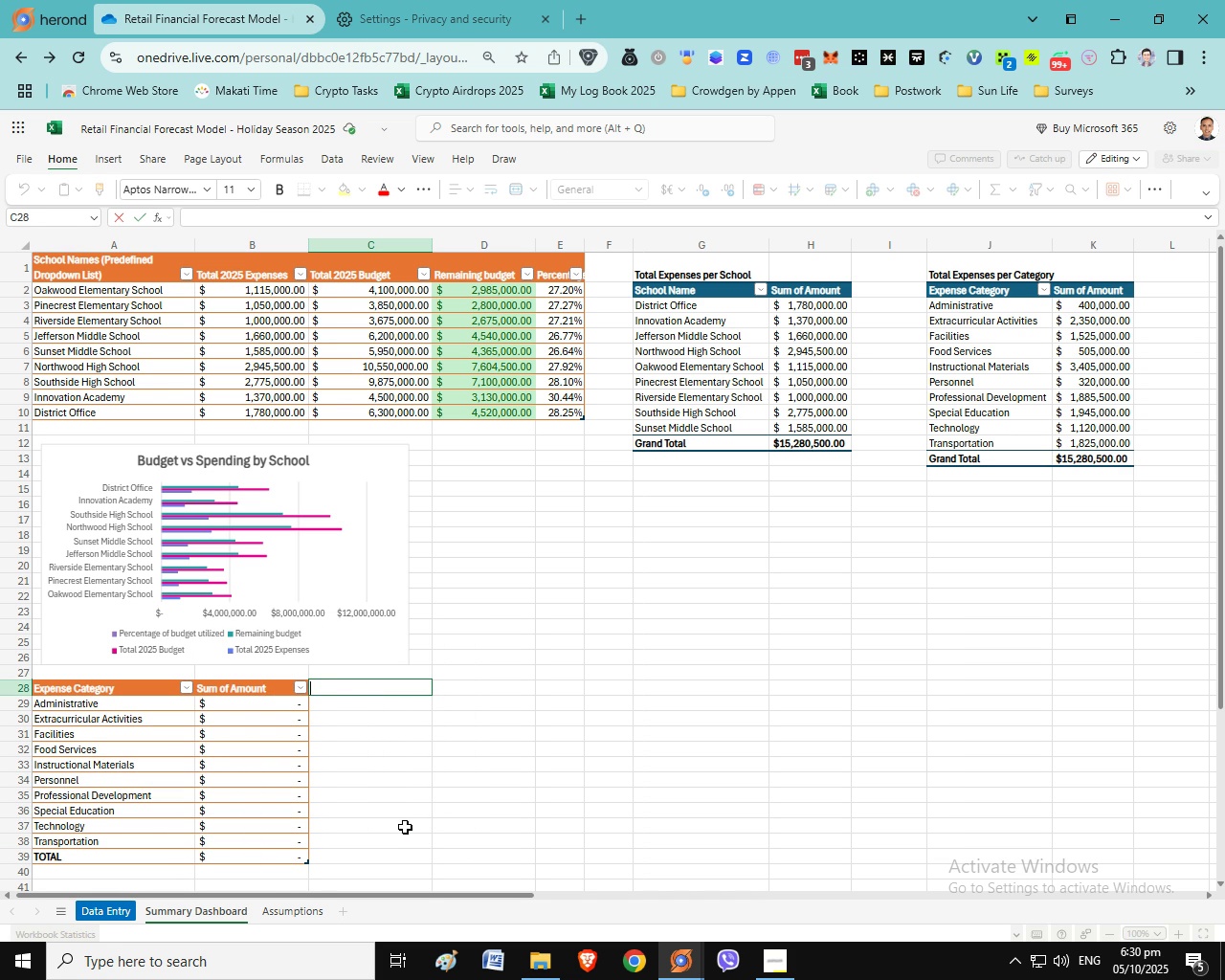 
left_click([406, 831])
 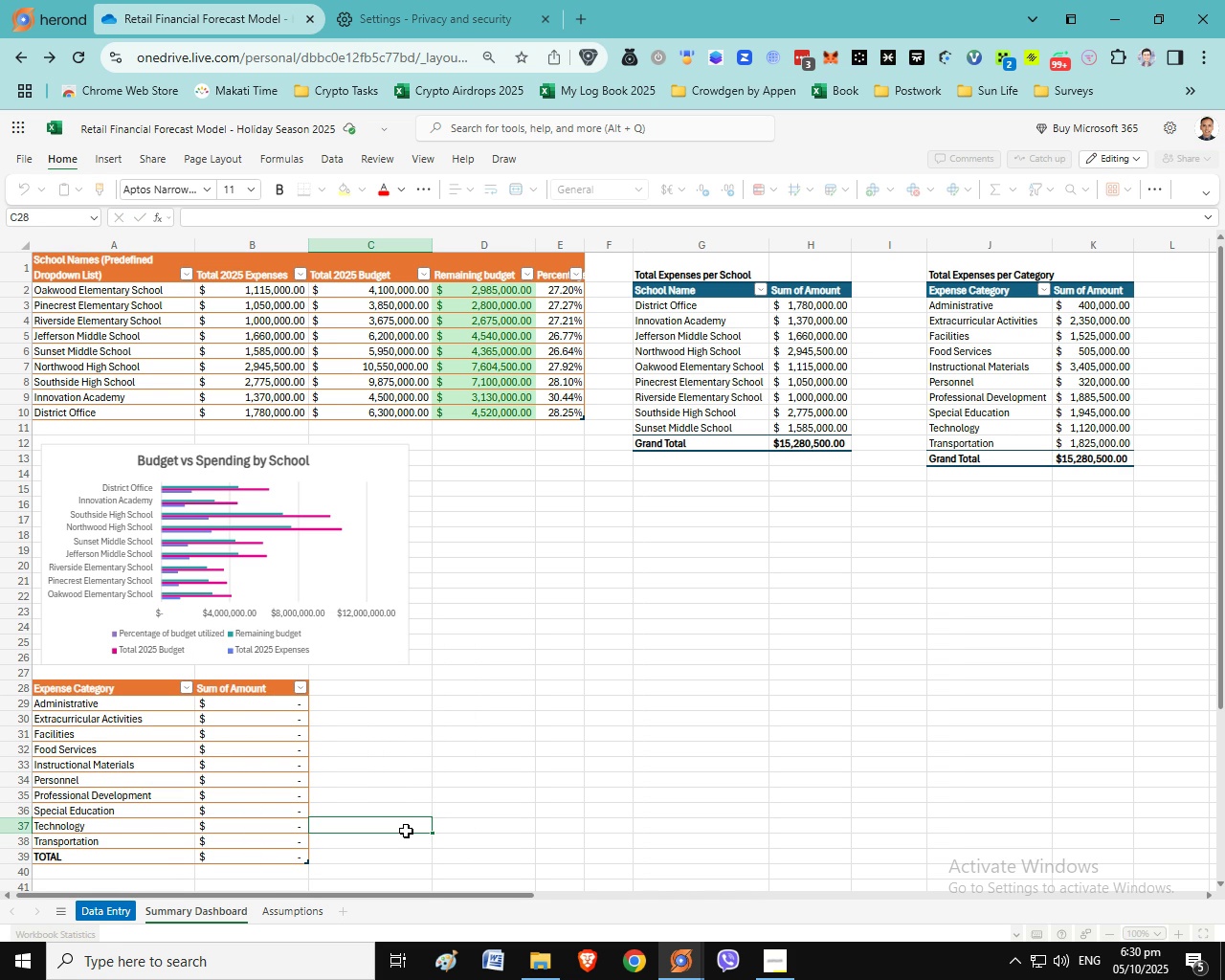 
key(Control+ControlLeft)
 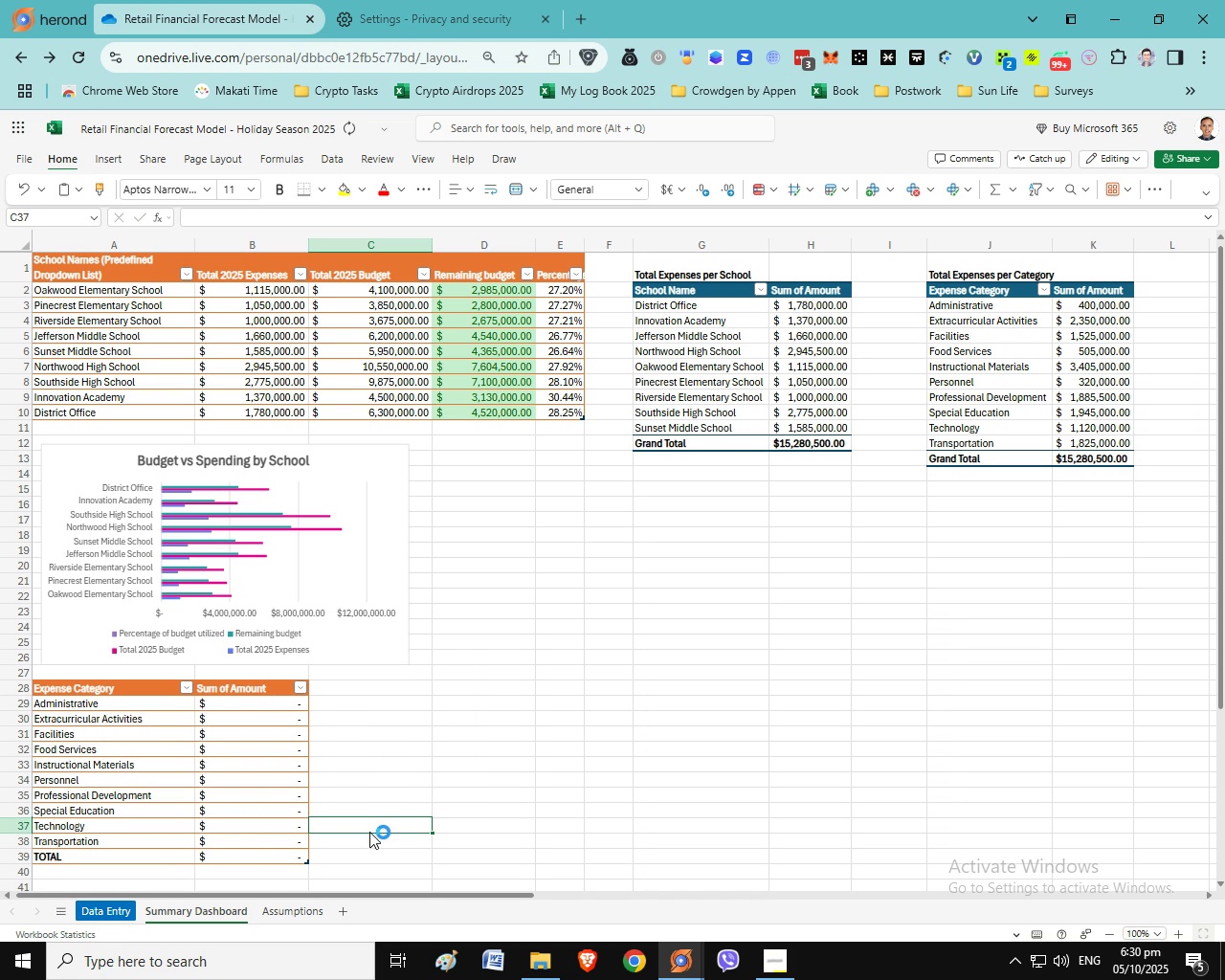 
key(Control+Z)
 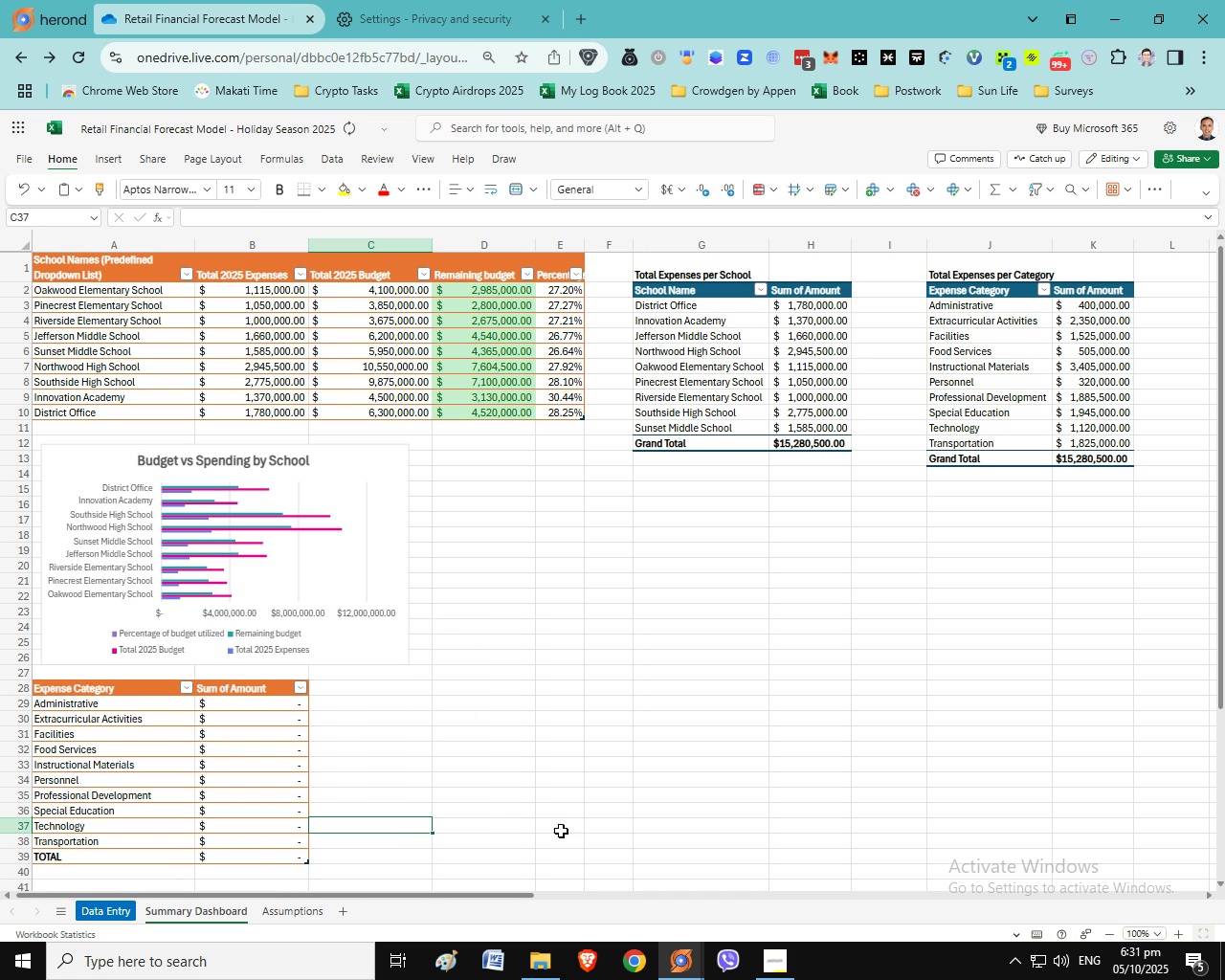 
left_click([560, 831])